 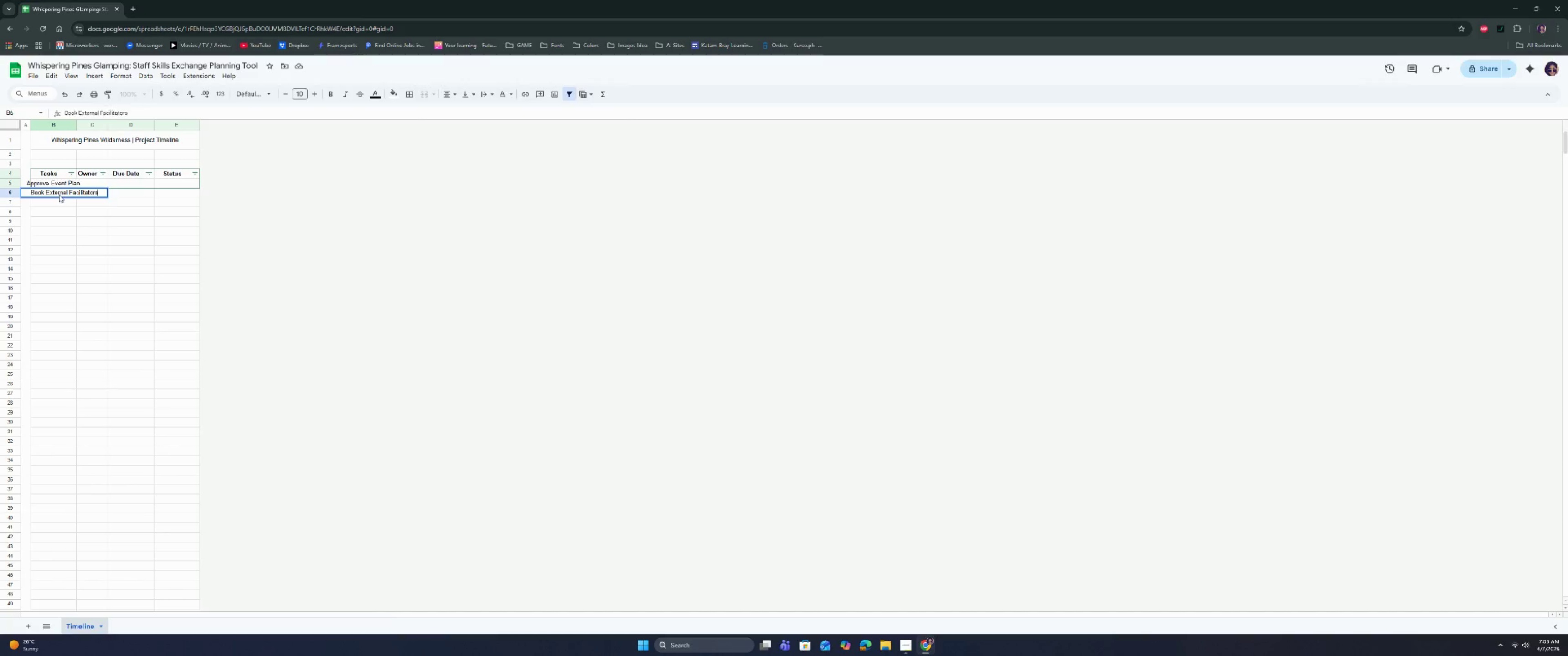 
key(Enter)
 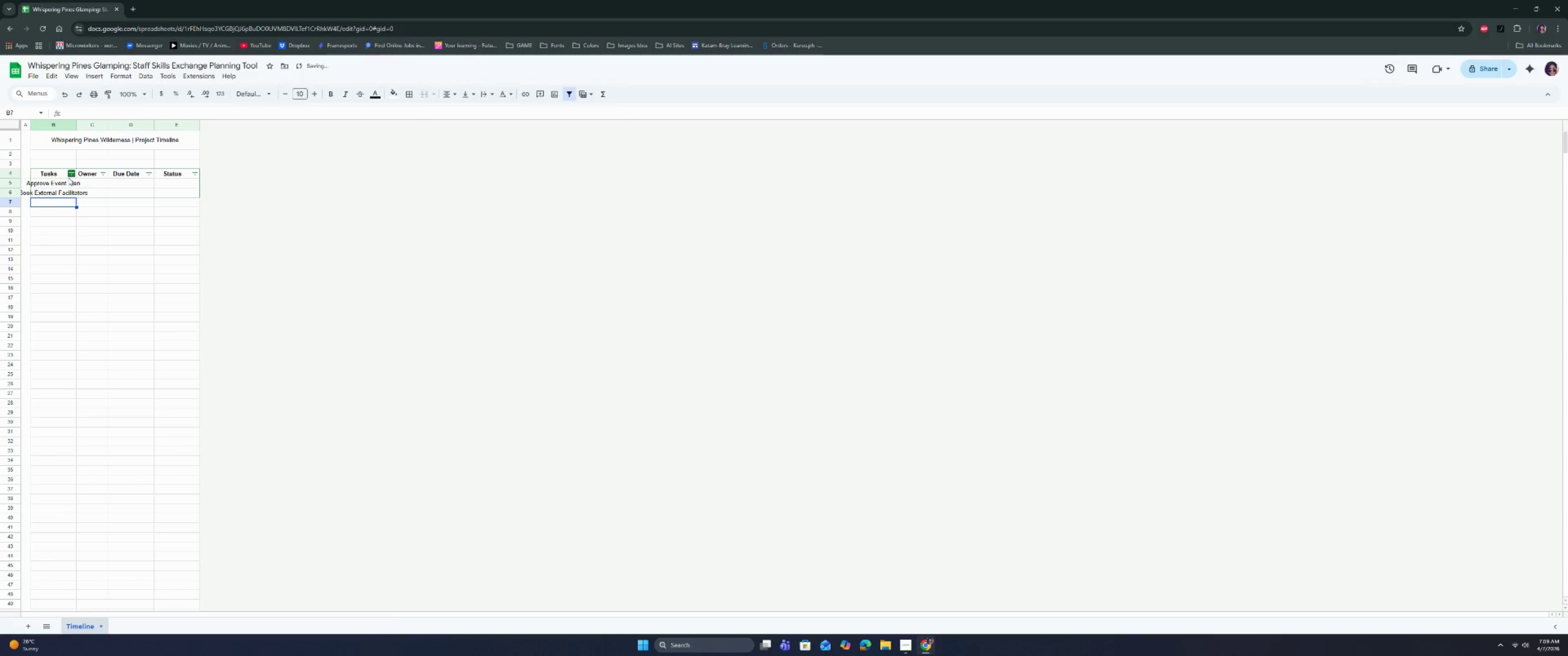 
type(Order Uniforms)
 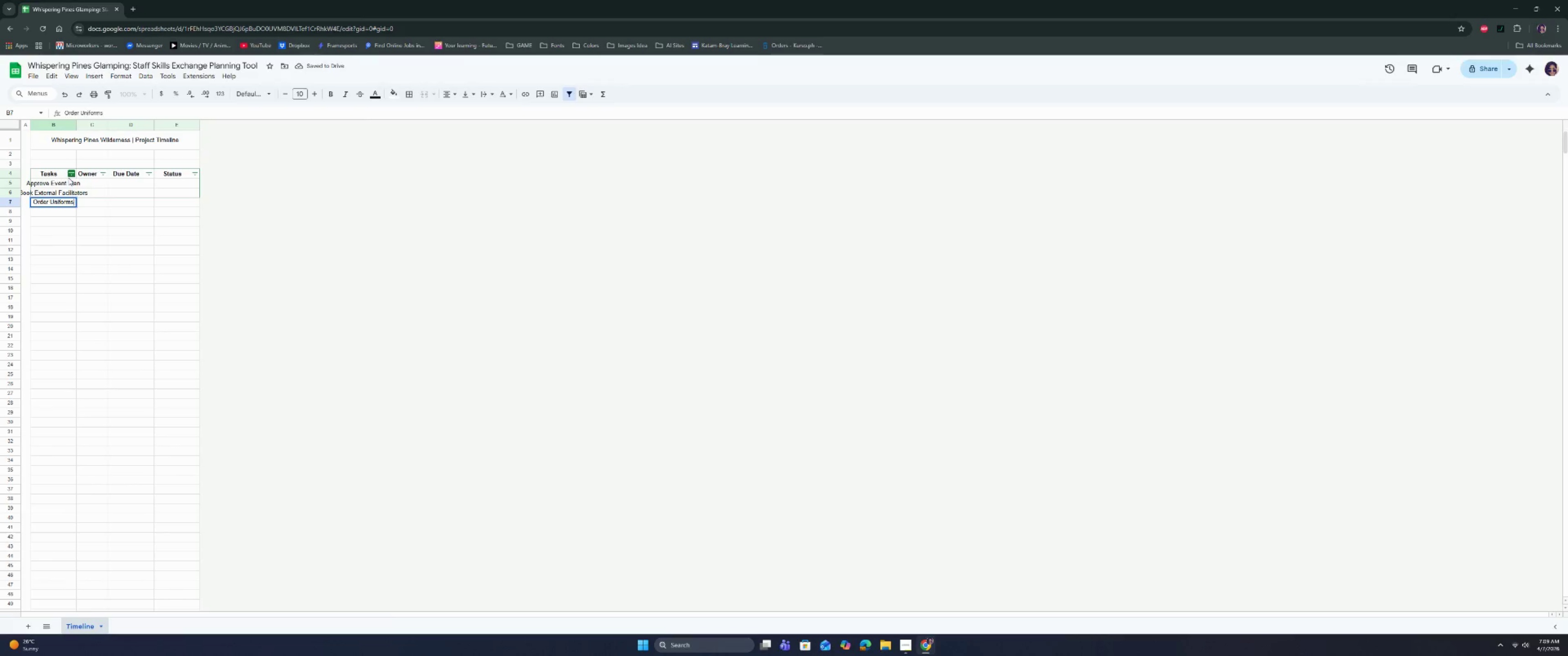 
key(Enter)
 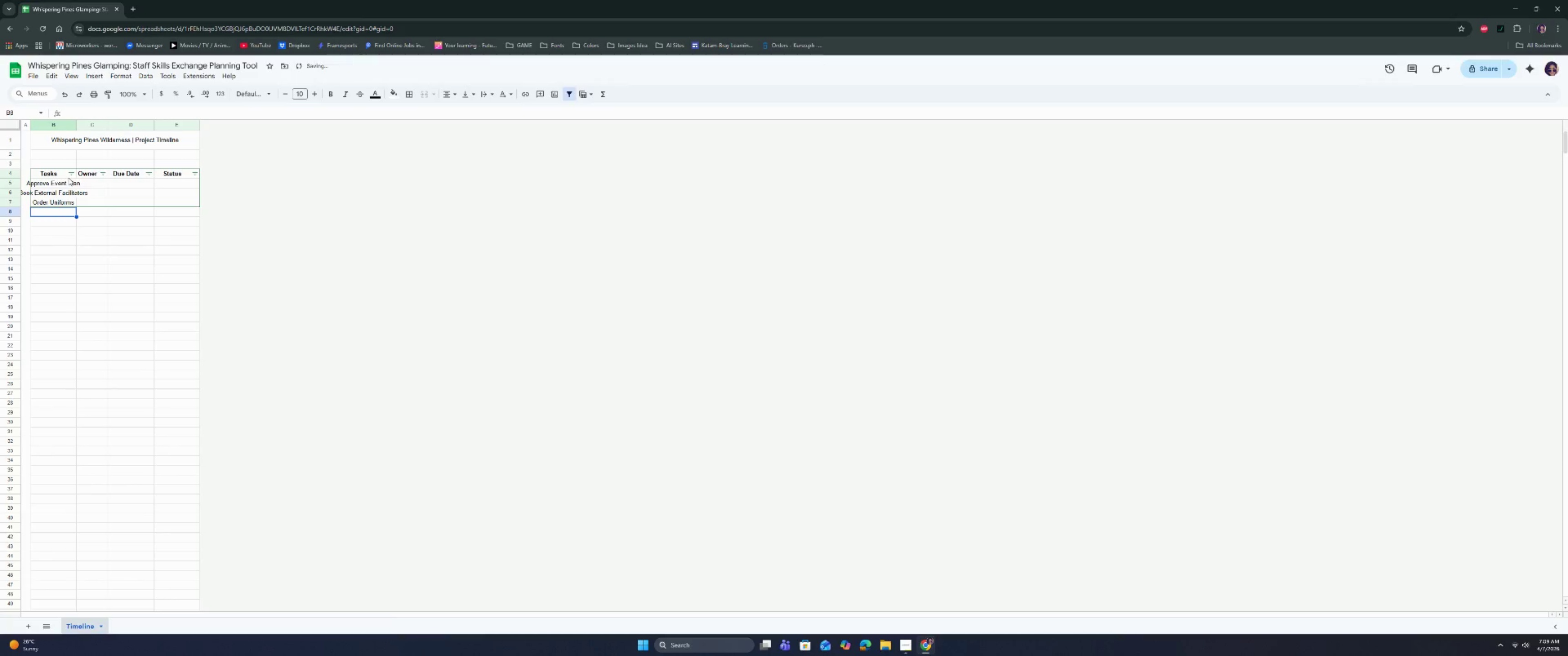 
type(Confirm catering men)
key(Backspace)
key(Backspace)
type(Catering Menu)
 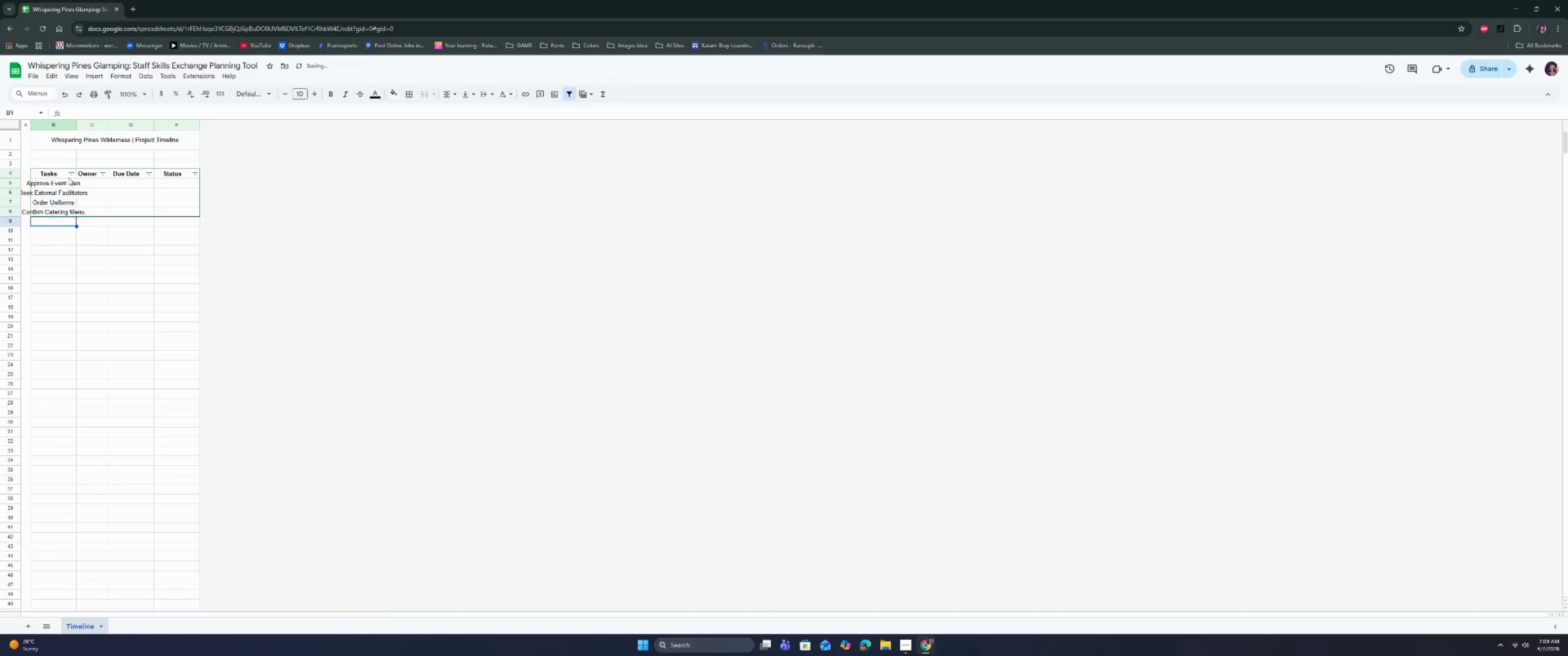 
key(Enter)
 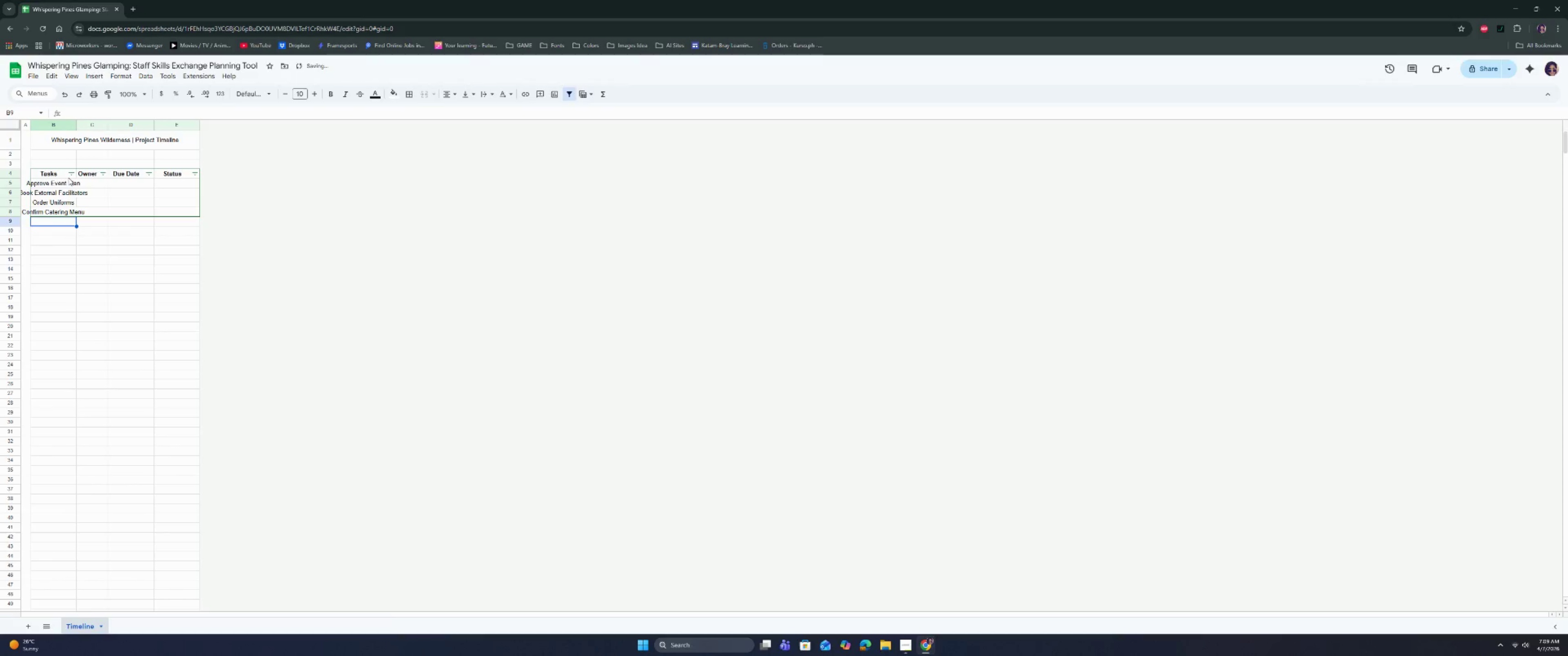 
key(Enter)
 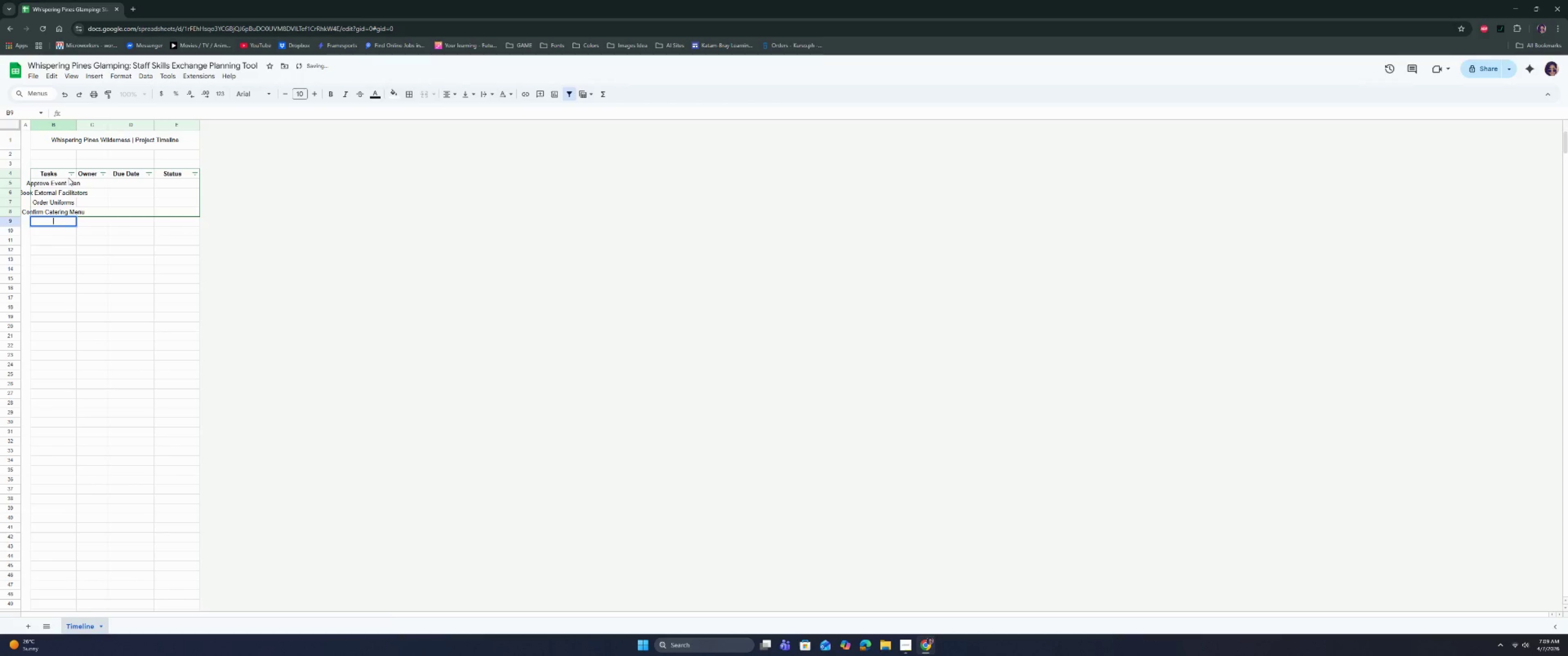 
type(Scu)
key(Backspace)
key(Backspace)
type(ecure  )
key(Backspace)
type(tem)
key(Backspace)
key(Backspace)
key(Backspace)
type(Temporary B)
key(Backspace)
type(hOU)
key(Backspace)
key(Backspace)
key(Backspace)
key(Backspace)
type( Housekeeping Staff)
 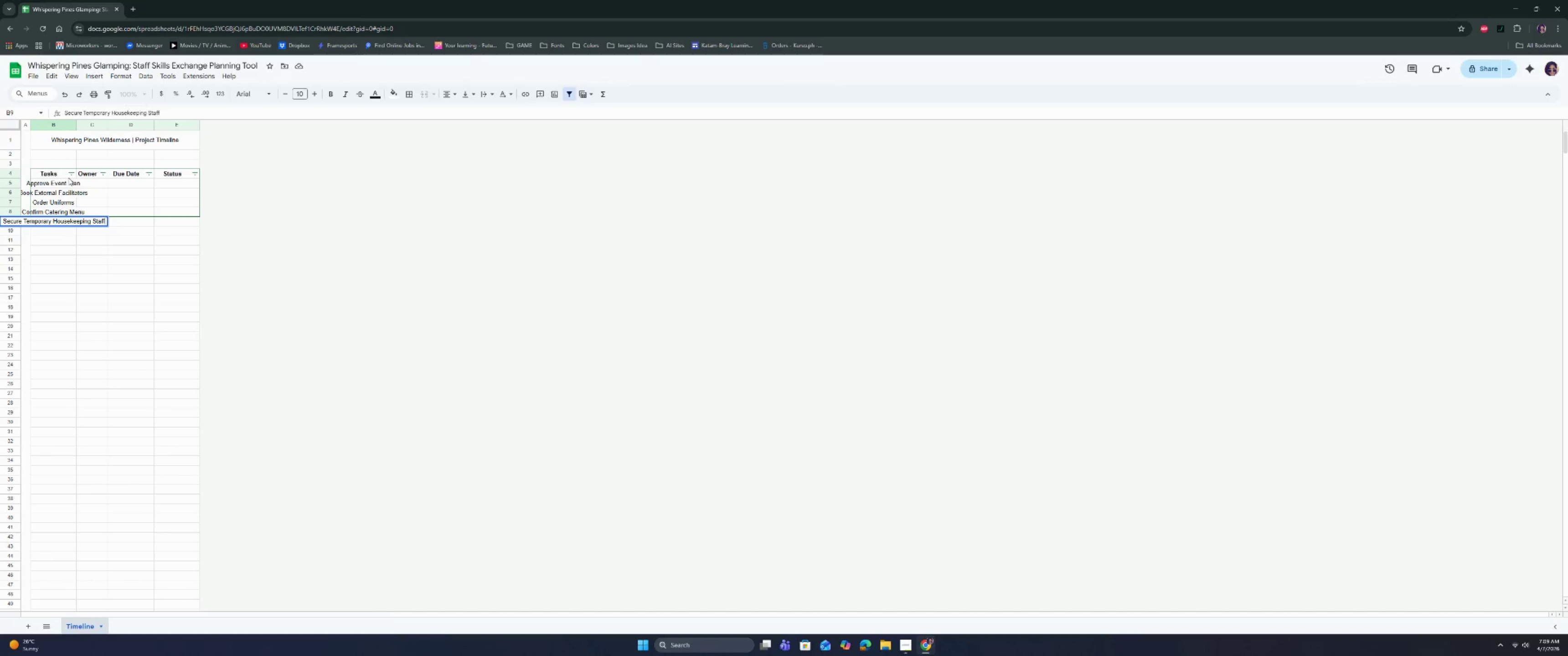 
key(Enter)
 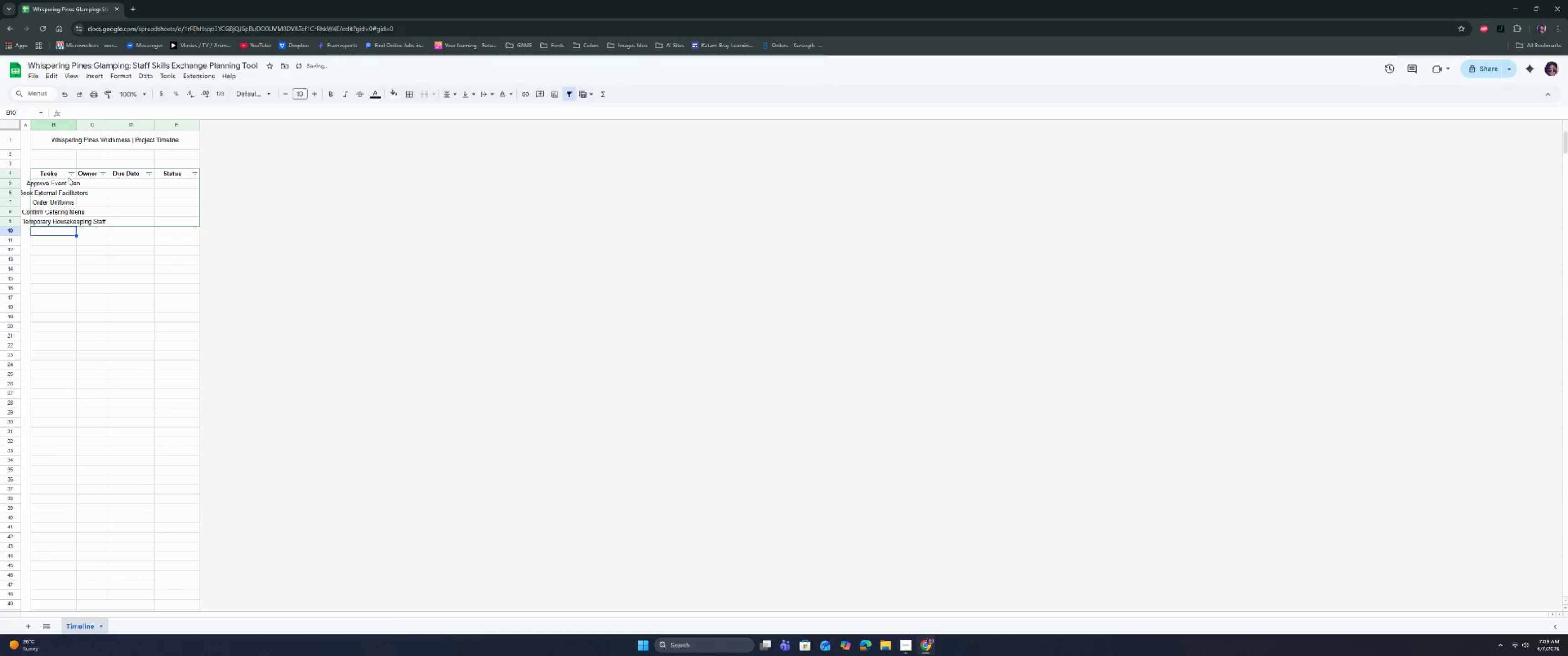 
key(Enter)
 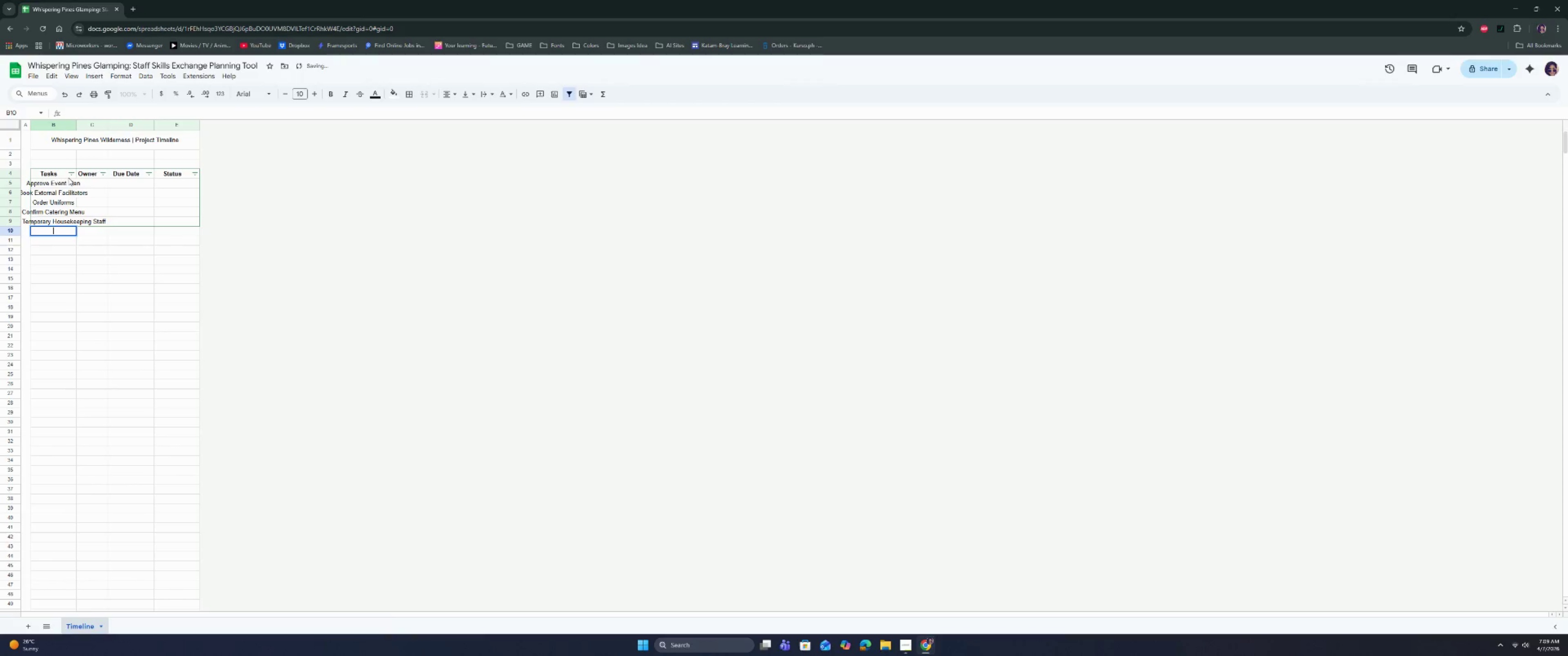 
type(Secure tem)
key(Backspace)
key(Backspace)
key(Backspace)
key(Backspace)
type(Temporary fron)
key(Backspace)
key(Backspace)
key(Backspace)
key(Backspace)
type(Front desk)
key(Backspace)
key(Backspace)
key(Backspace)
key(Backspace)
type(dE)
key(Backspace)
key(Backspace)
type(Desk Coverage)
 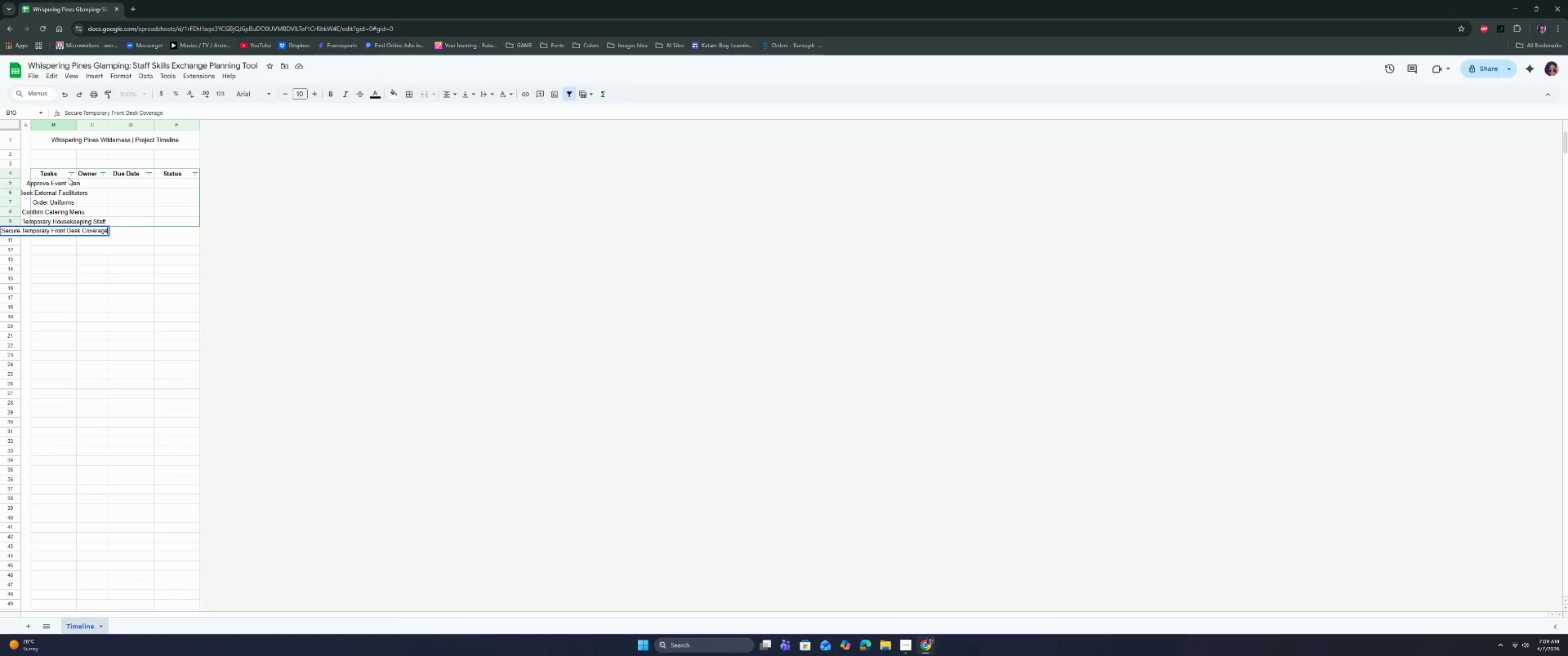 
key(Enter)
 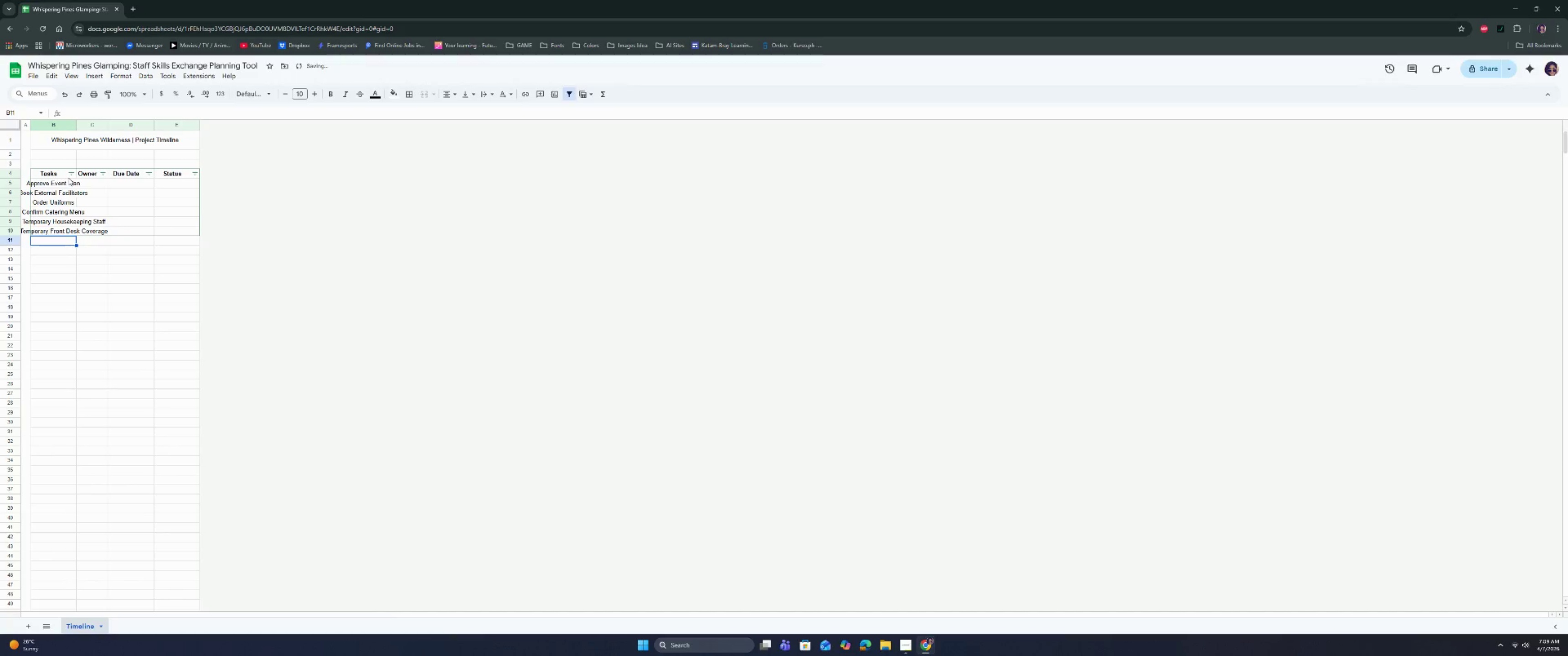 
key(Enter)
 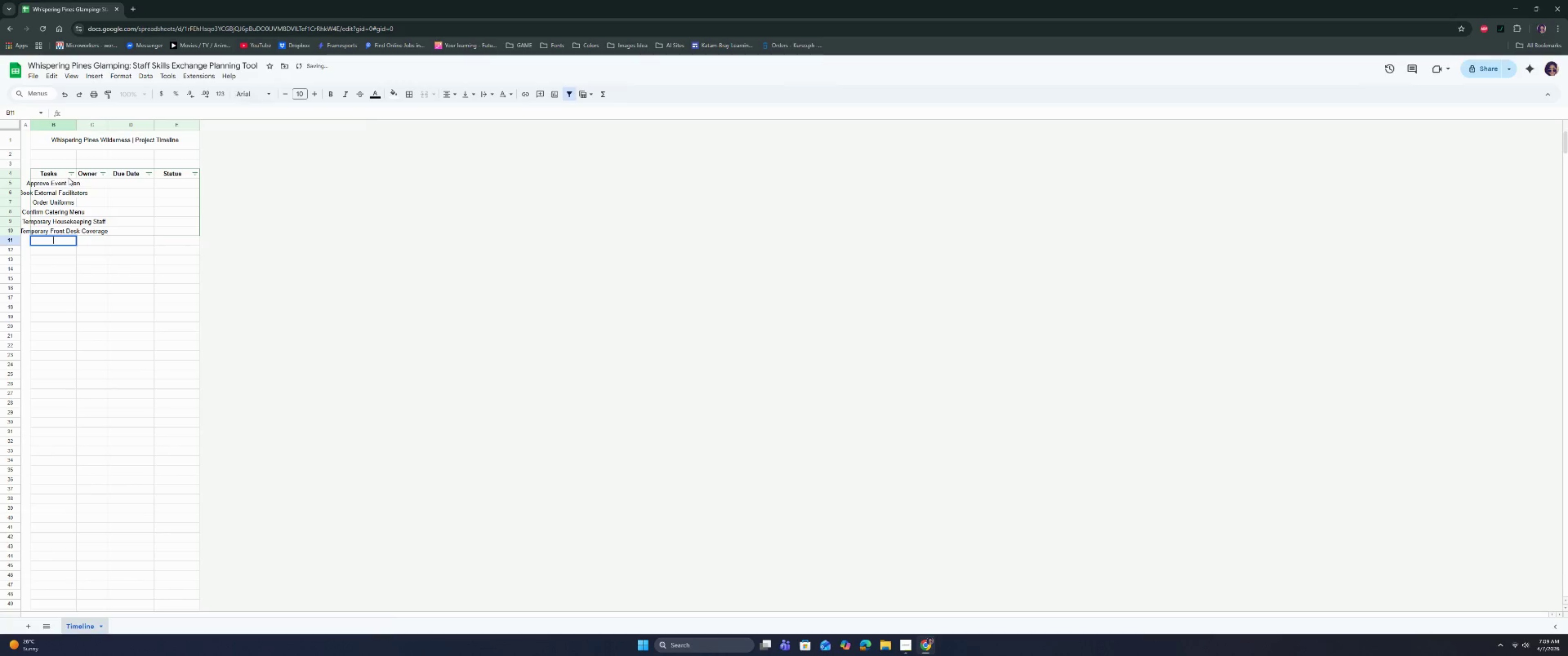 
type(Print tR)
key(Backspace)
key(Backspace)
type(Training Materials)
 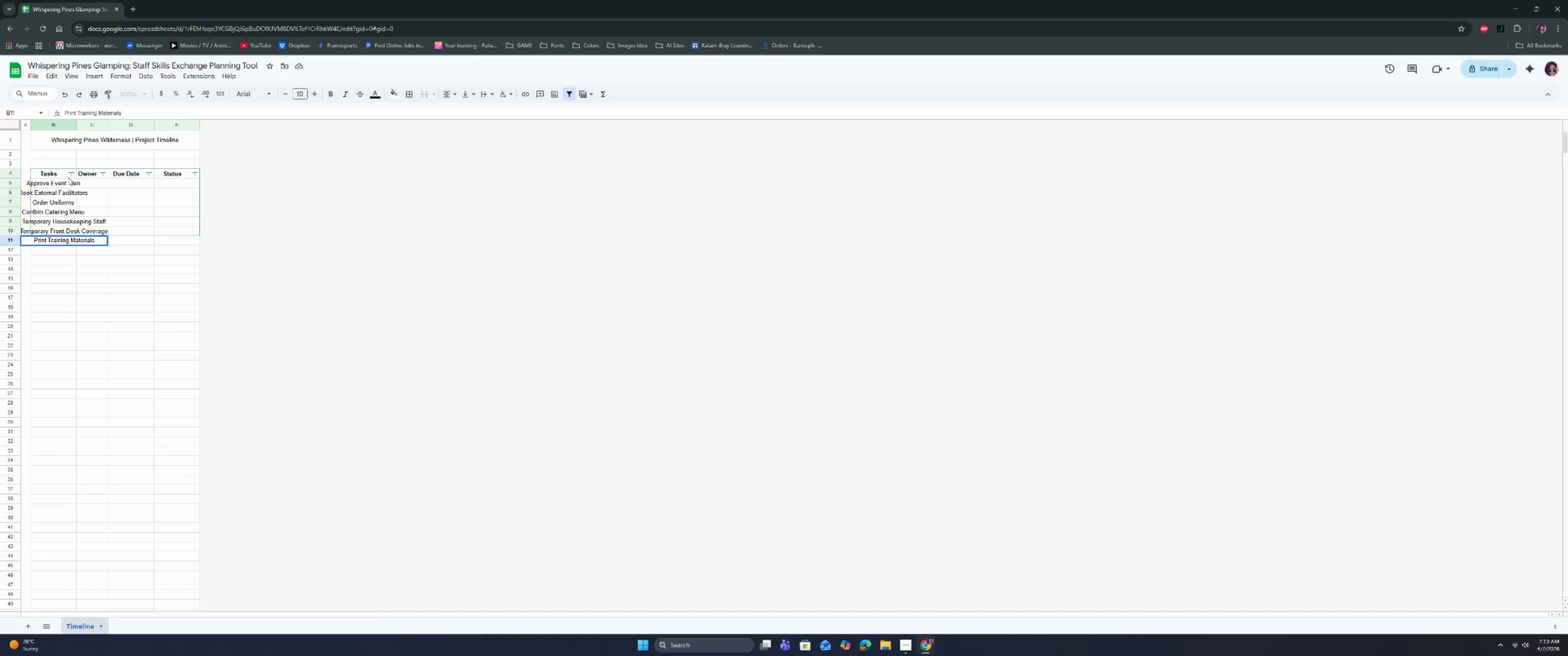 
key(Enter)
 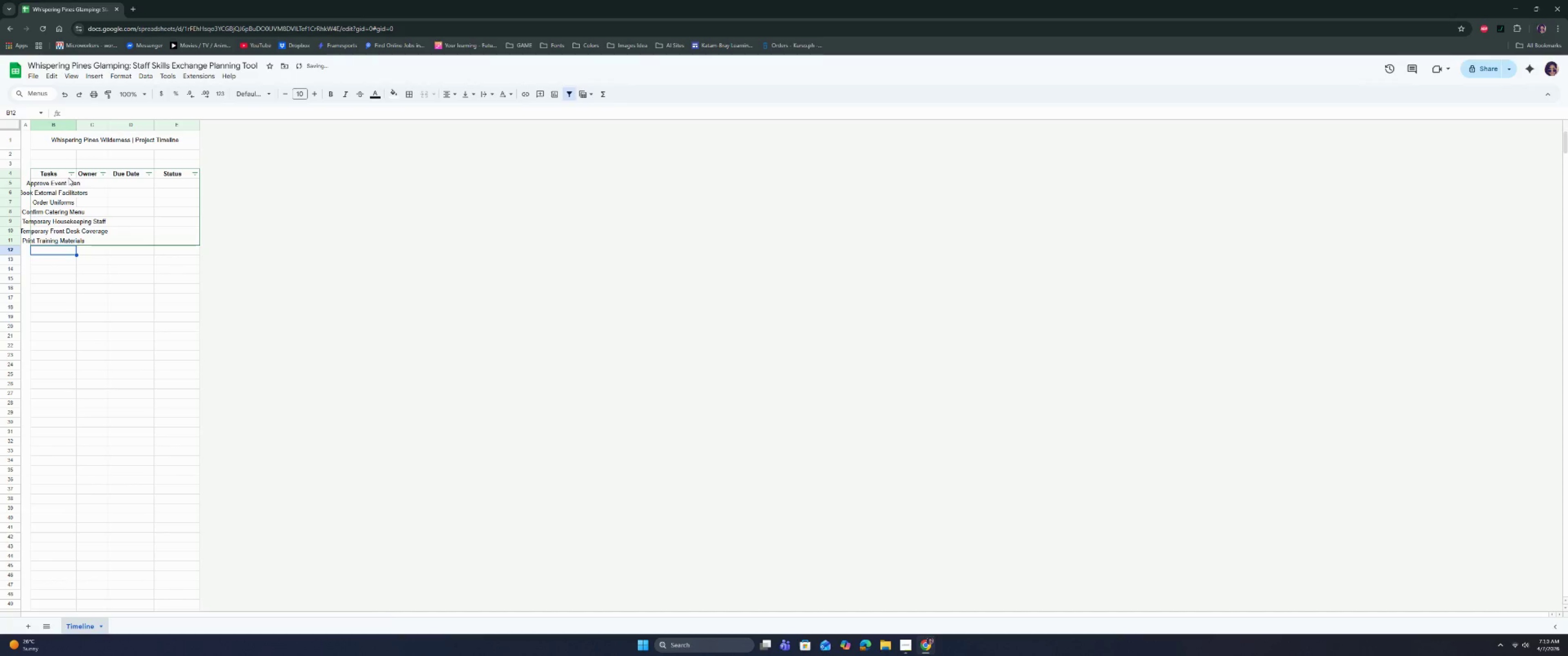 
key(Enter)
 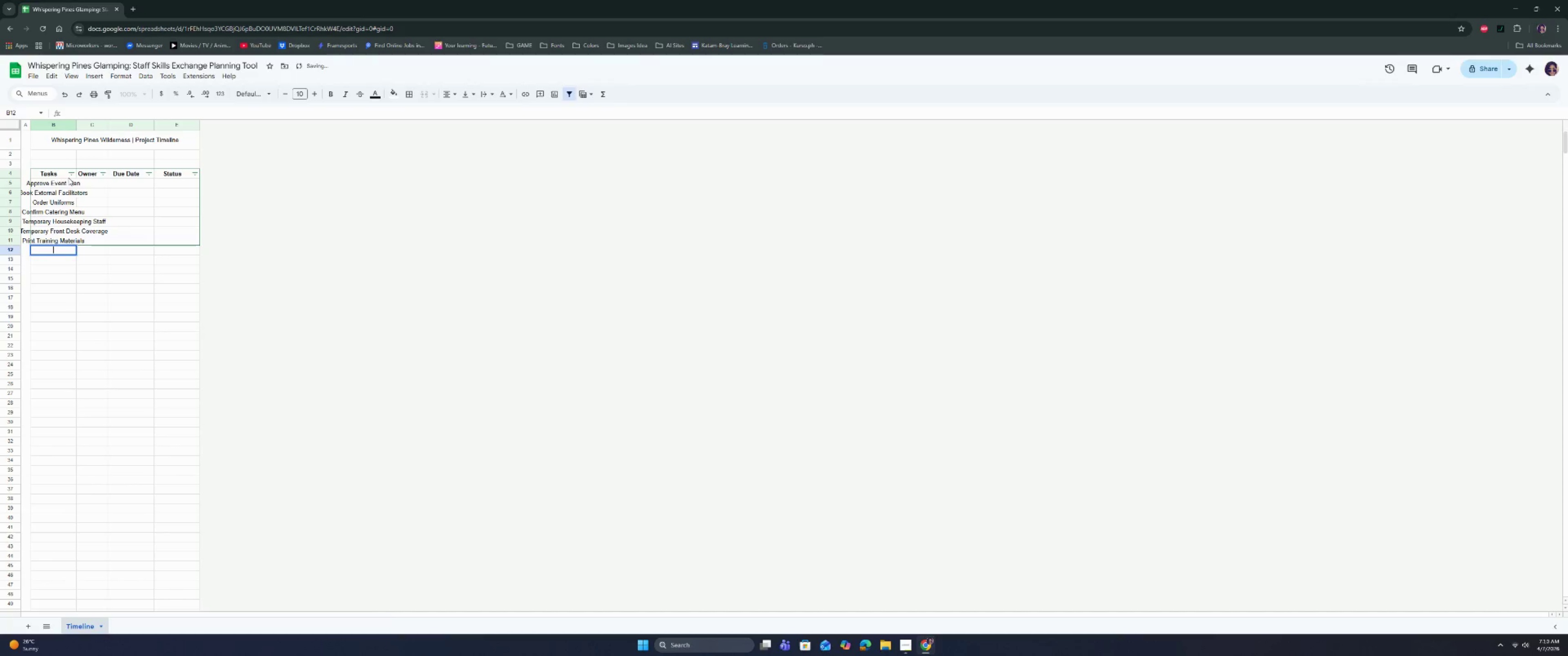 
type(Finaize Appreciation Weekend l)
key(Backspace)
type(log)
key(Backspace)
key(Backspace)
key(Backspace)
type(Logistics)
 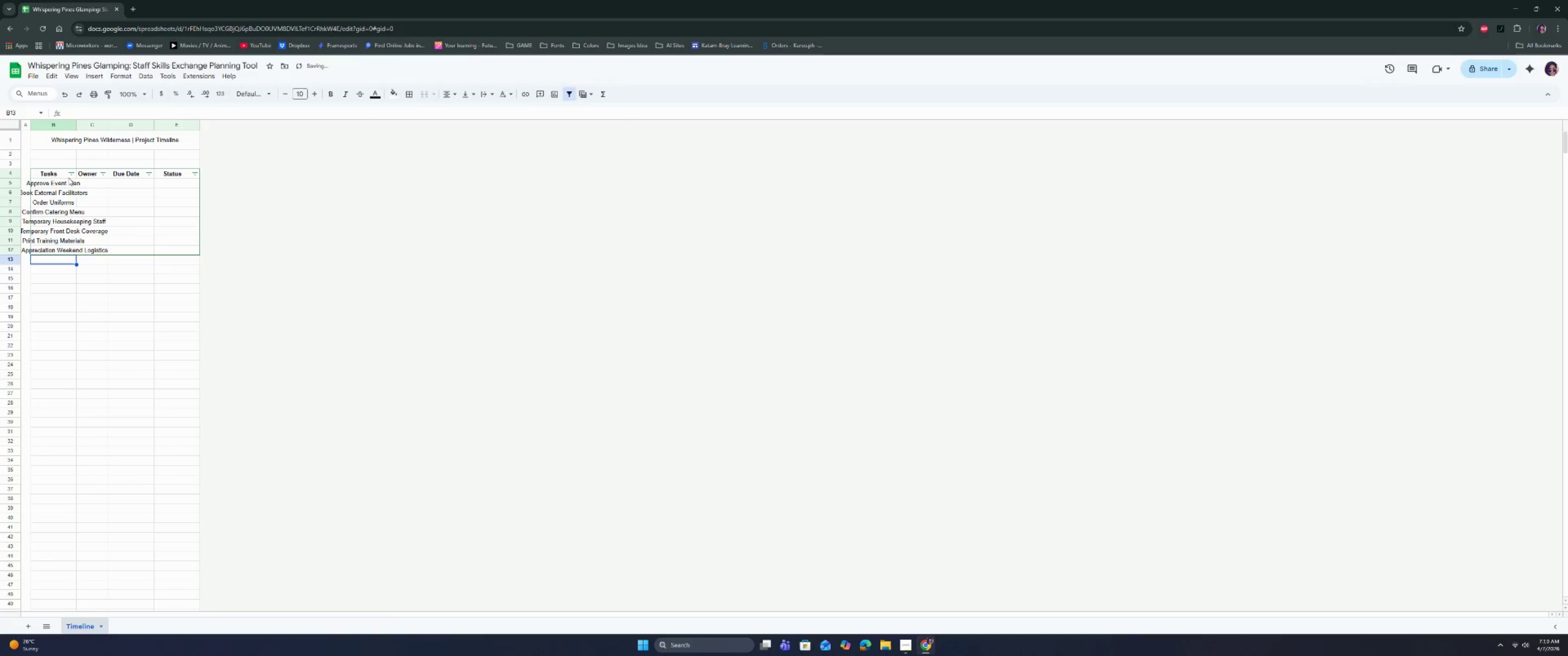 
key(Enter)
 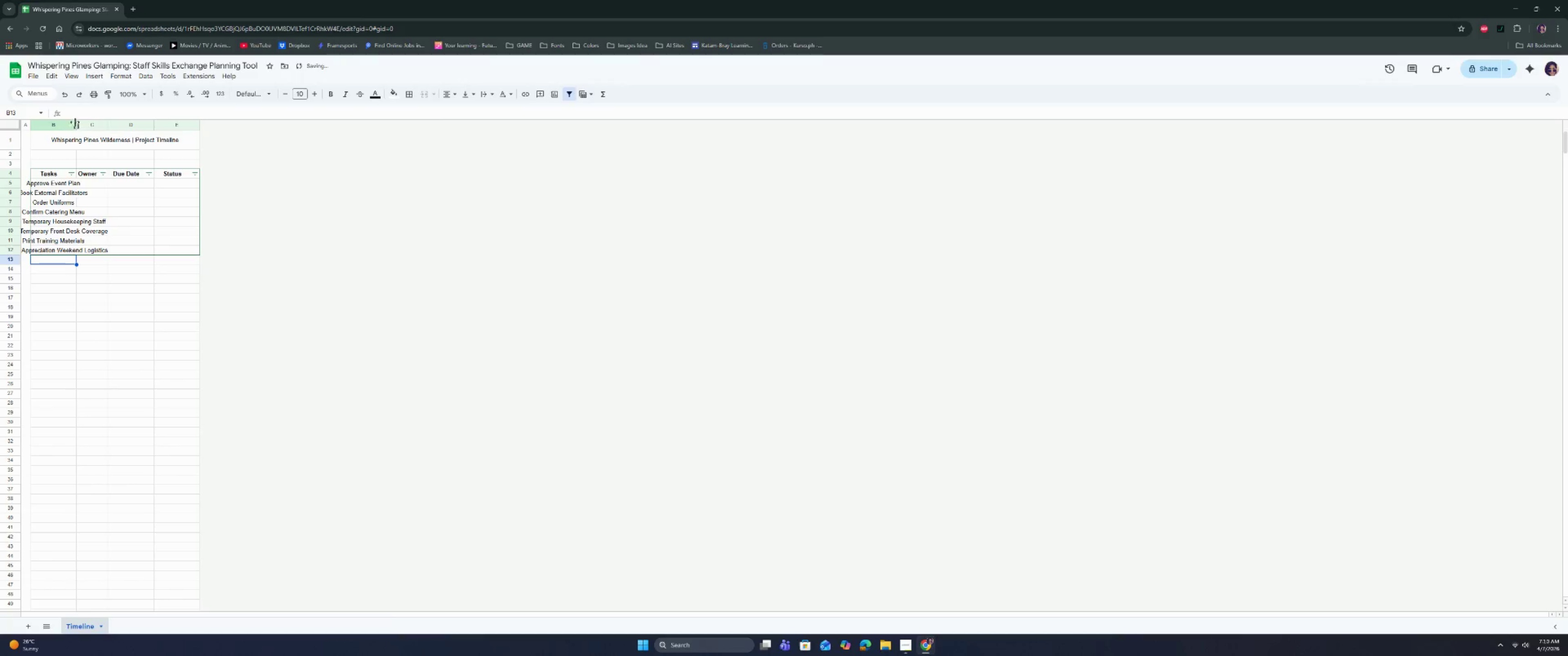 
double_click([77, 122])
 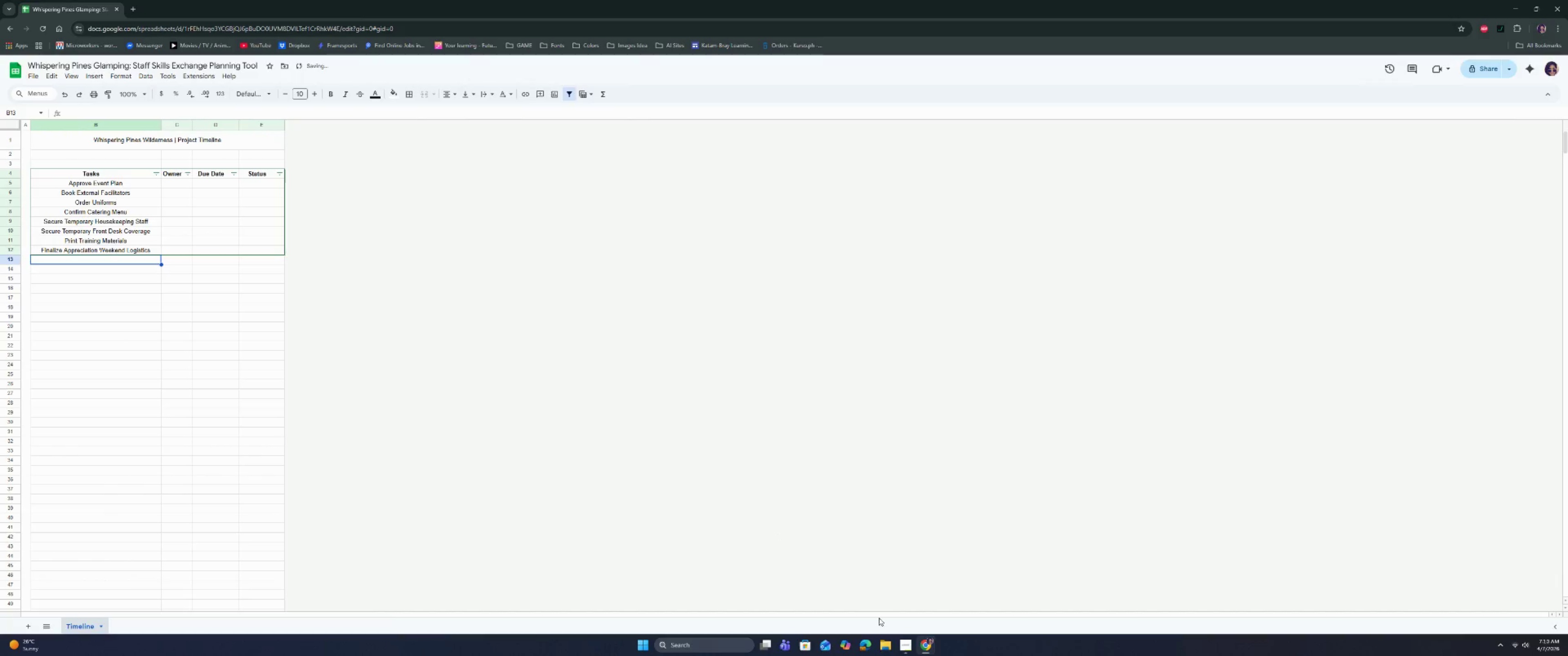 
left_click([905, 645])